 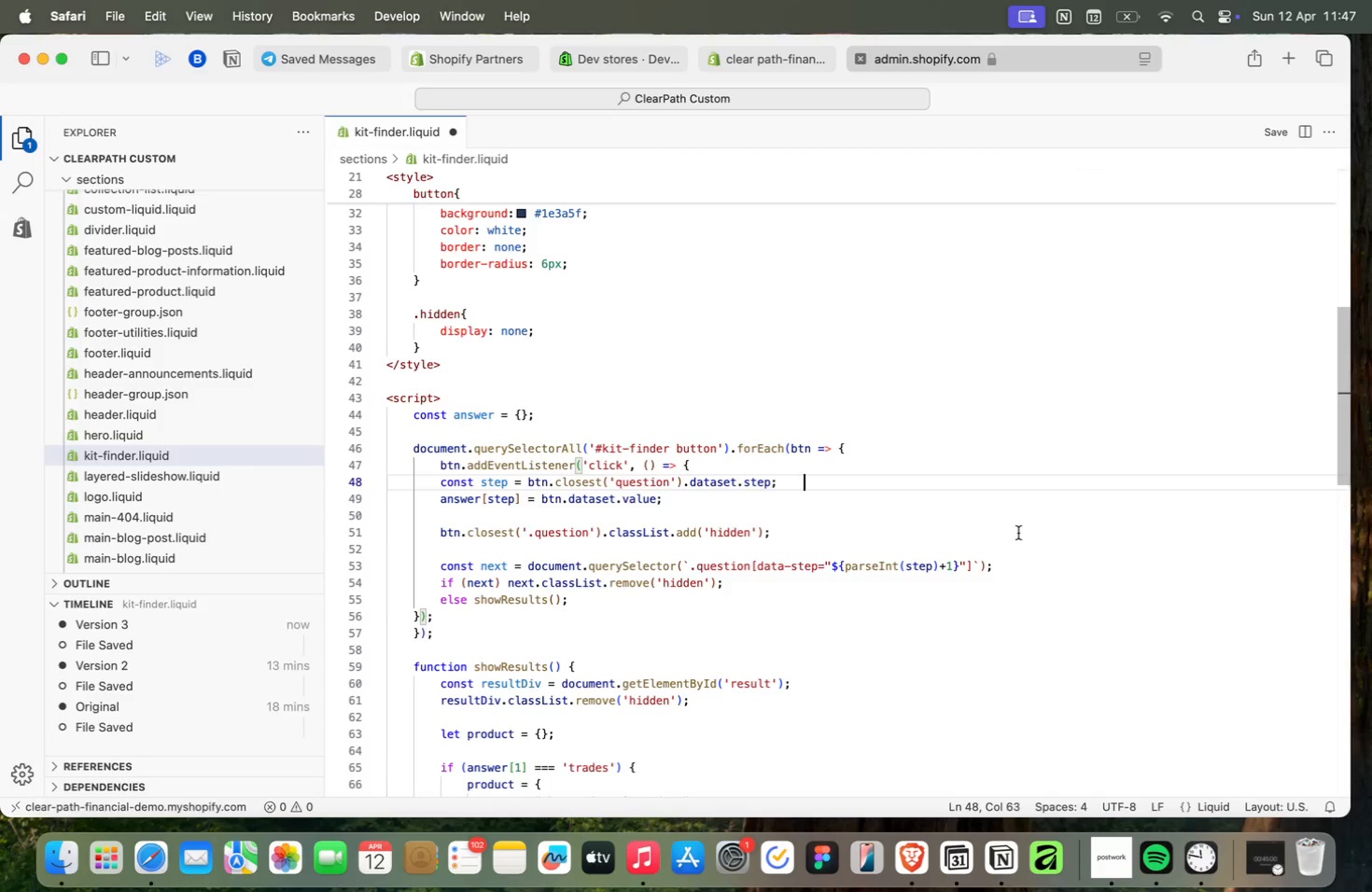 
scroll: coordinate [1017, 533], scroll_direction: up, amount: 13.0
 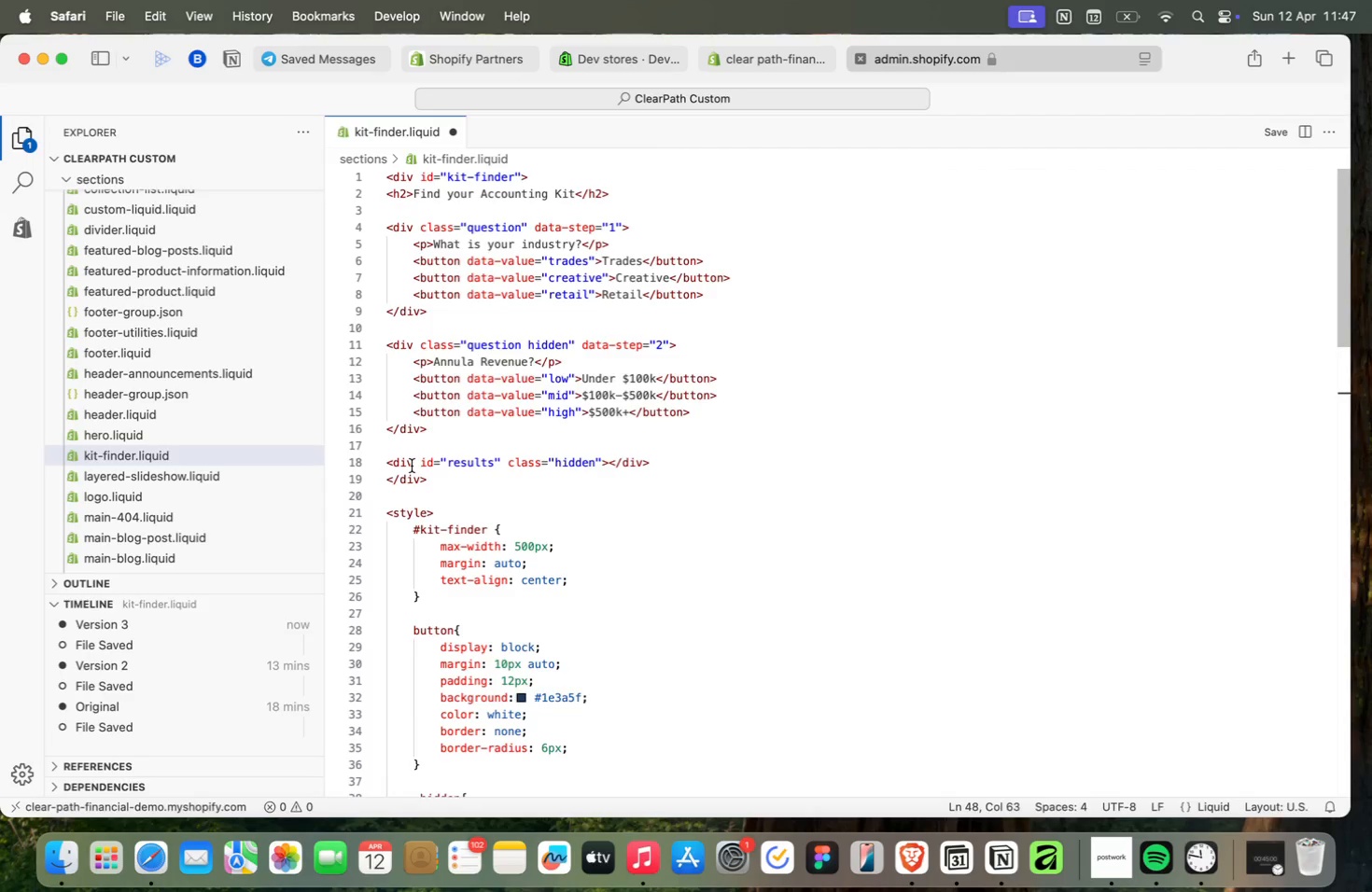 
wait(9.39)
 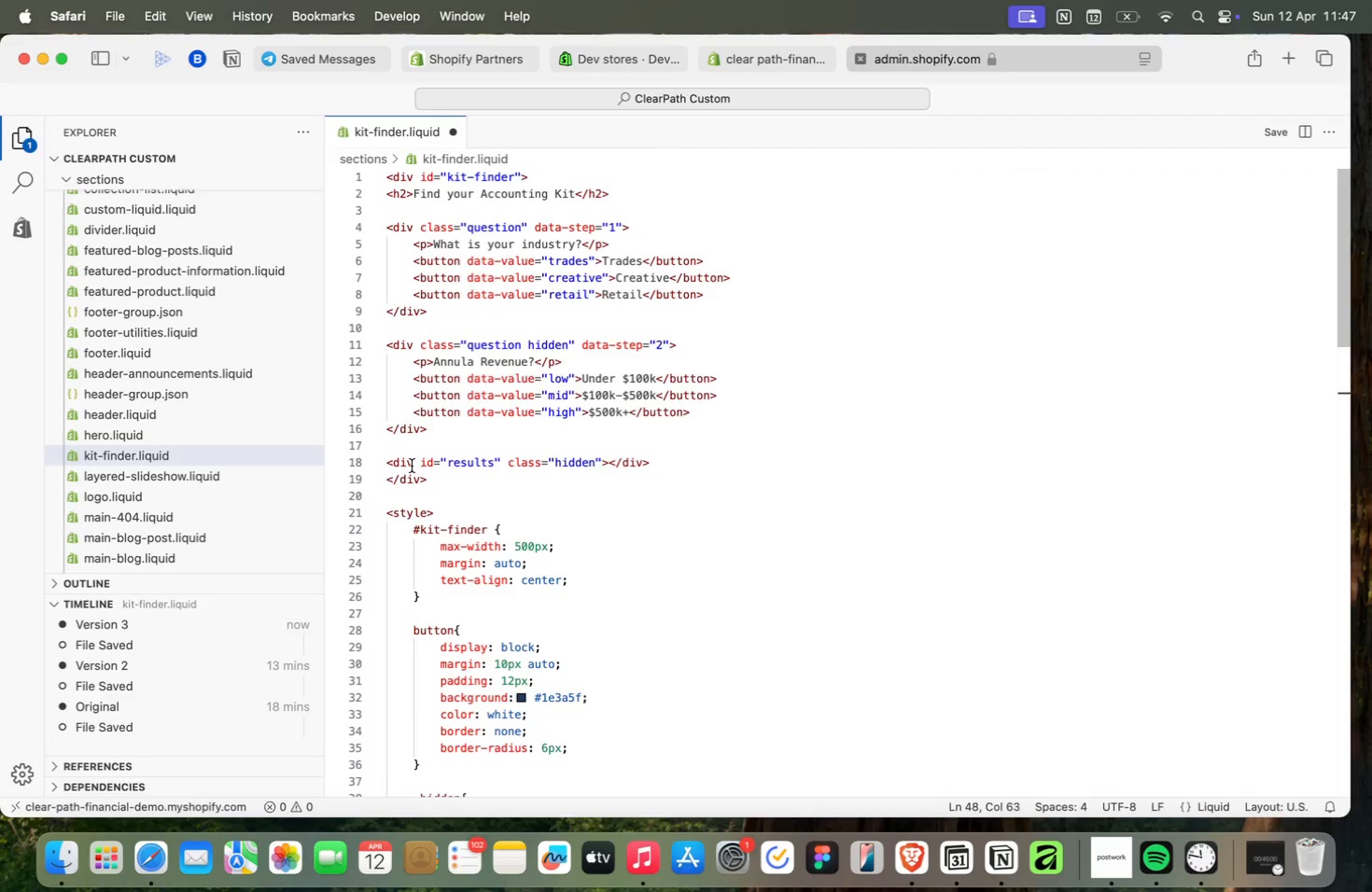 
scroll: coordinate [635, 495], scroll_direction: down, amount: 7.0
 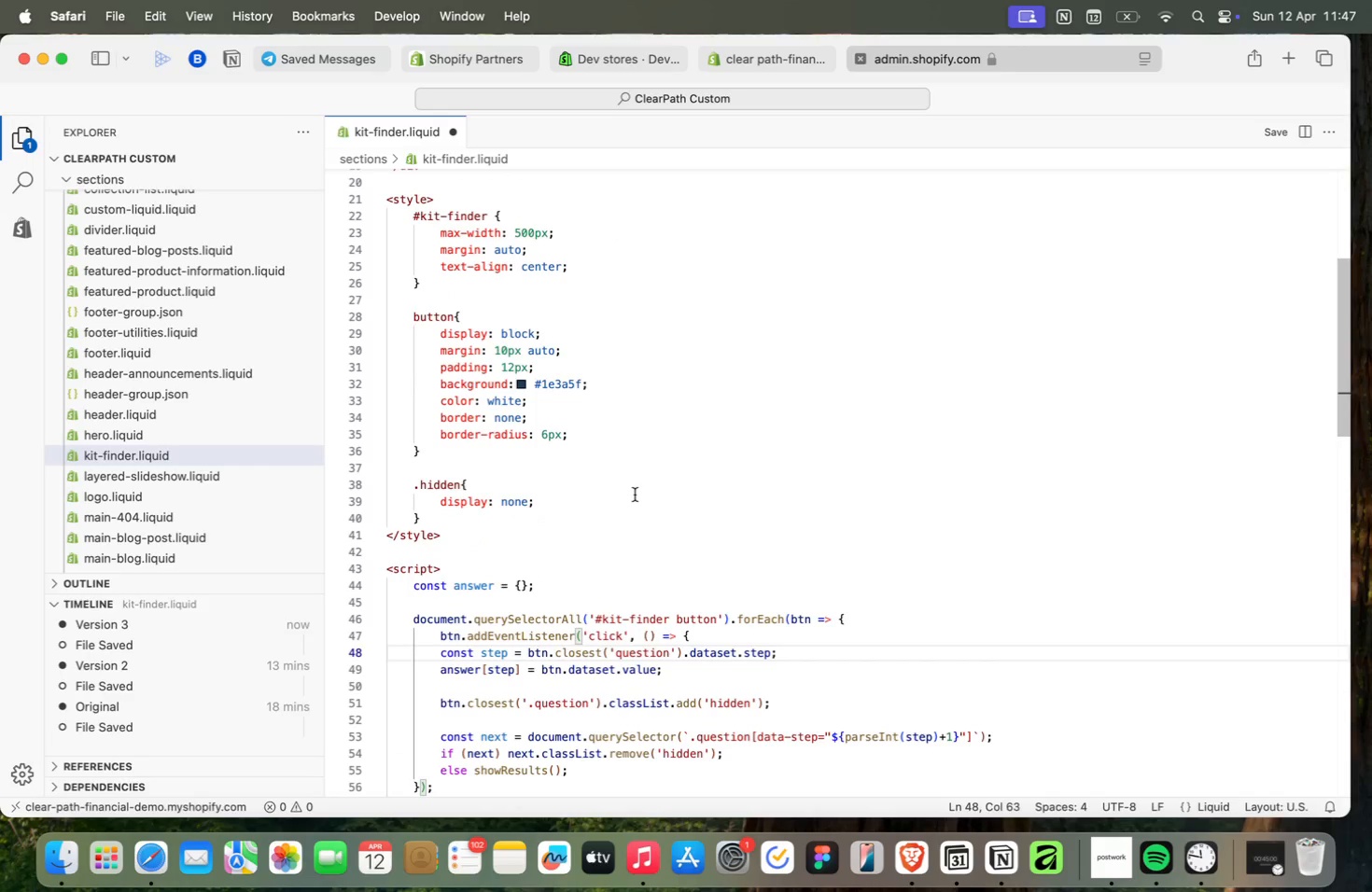 
wait(7.35)
 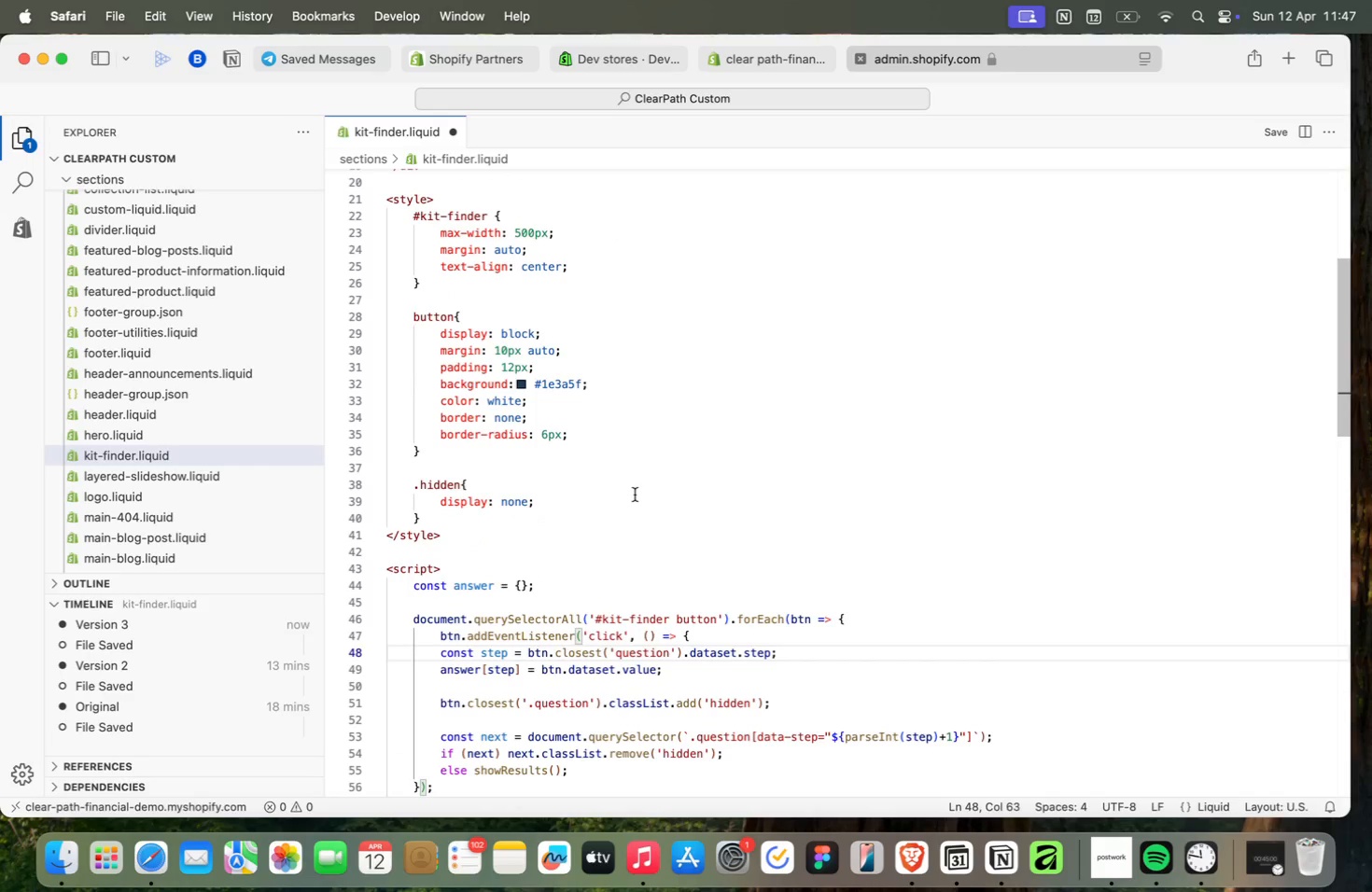 
scroll: coordinate [635, 495], scroll_direction: down, amount: 3.0
 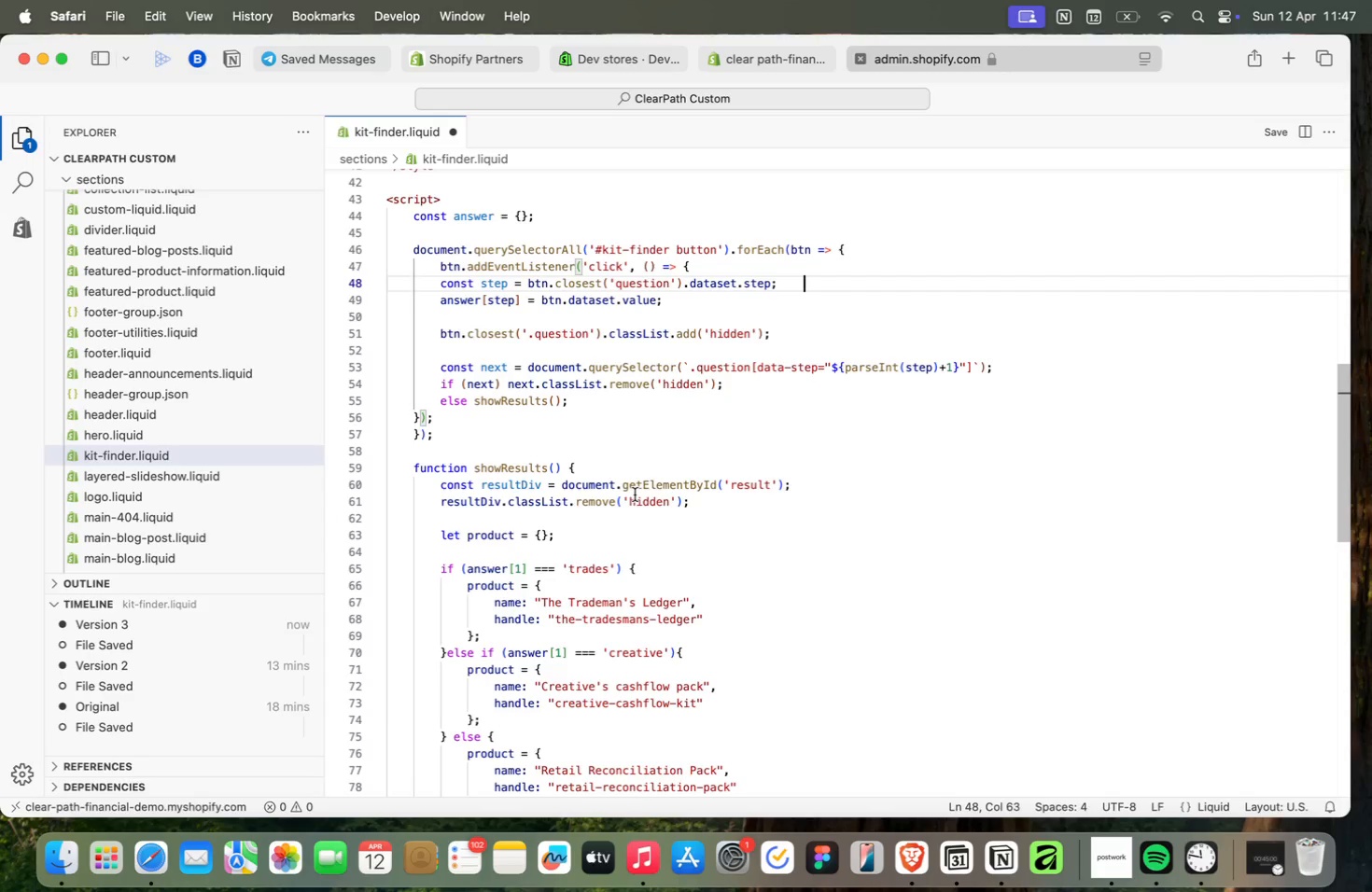 
wait(29.18)
 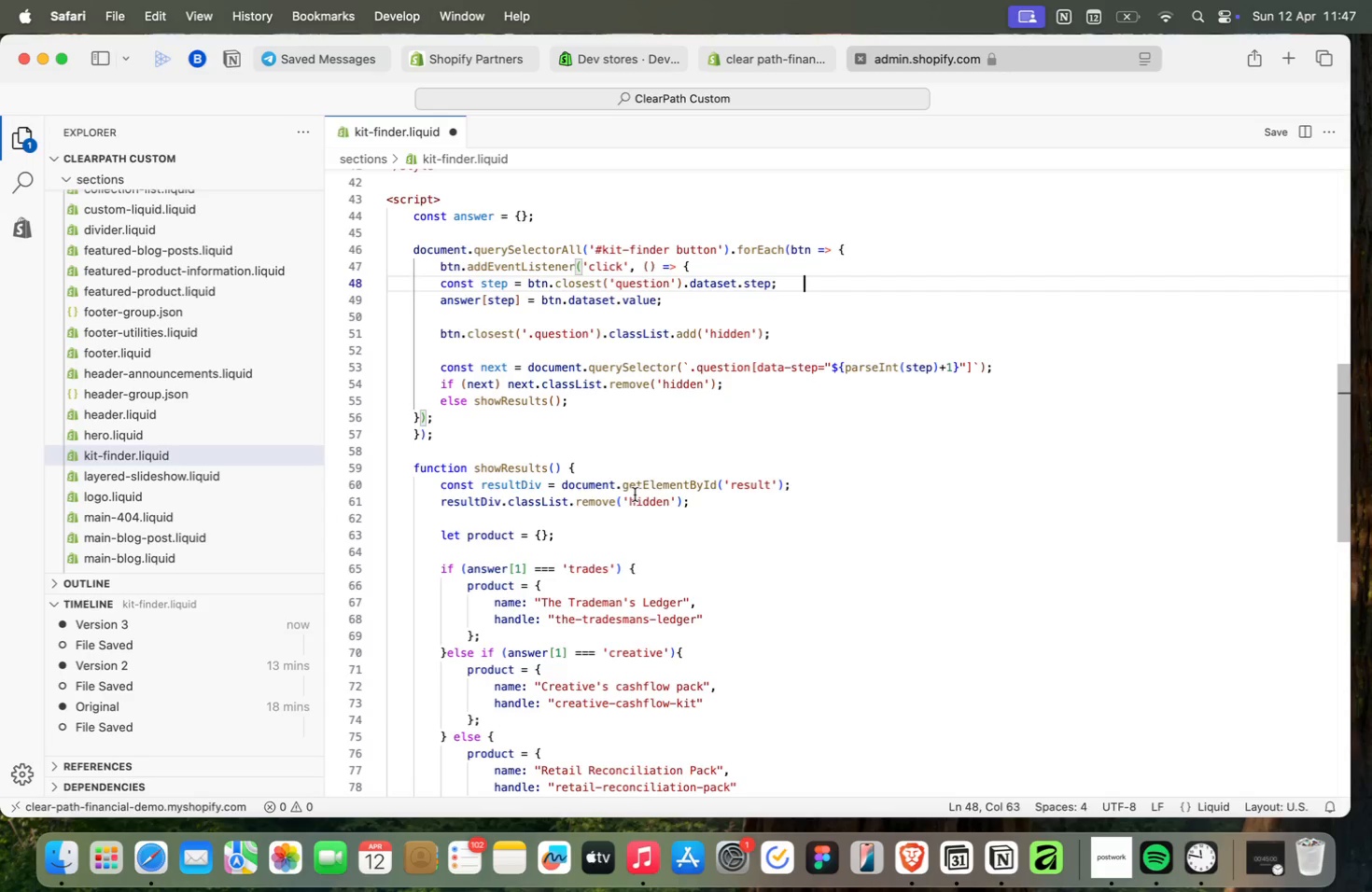 
scroll: coordinate [635, 495], scroll_direction: down, amount: 7.0
 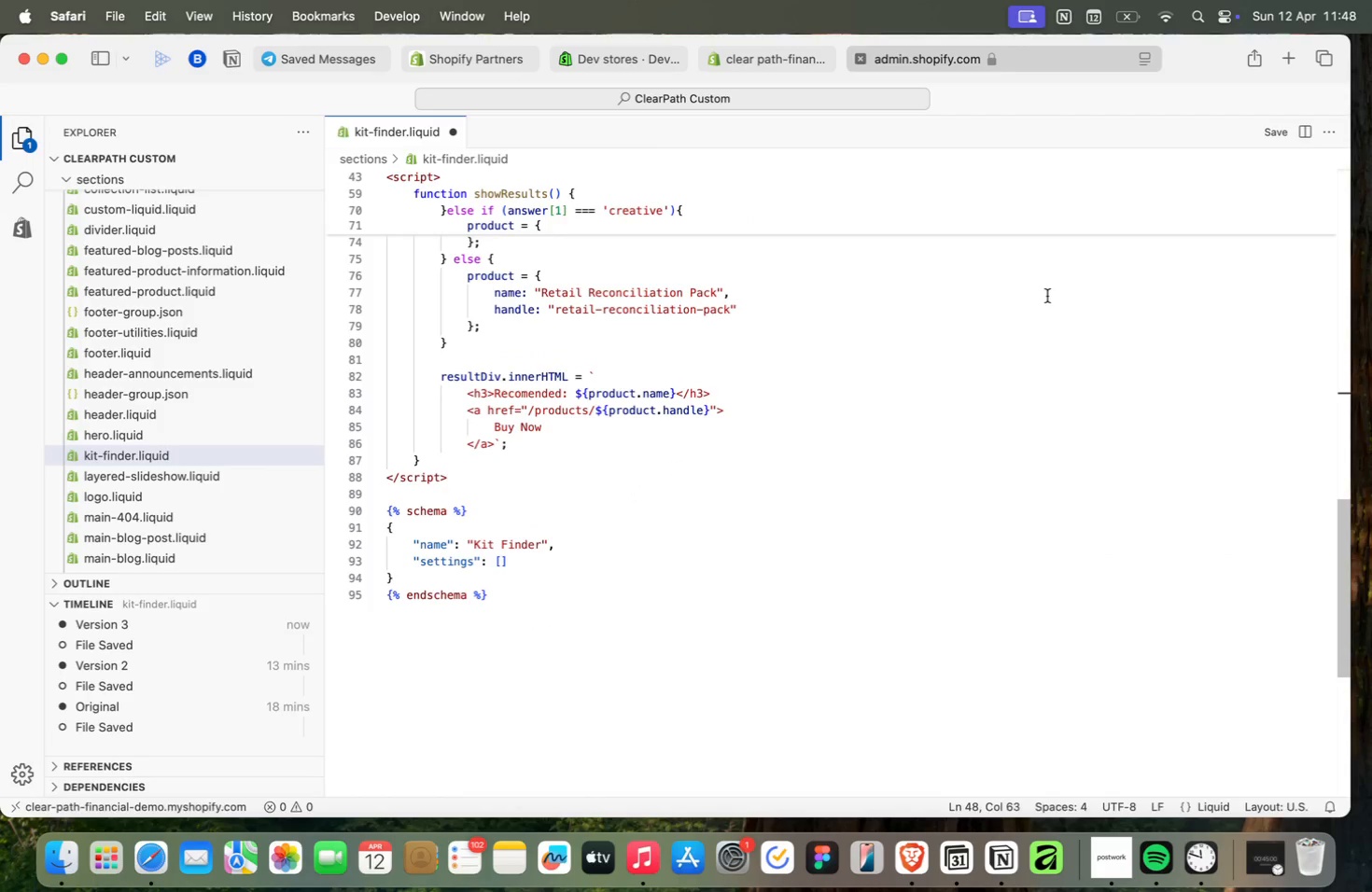 
left_click([1274, 131])
 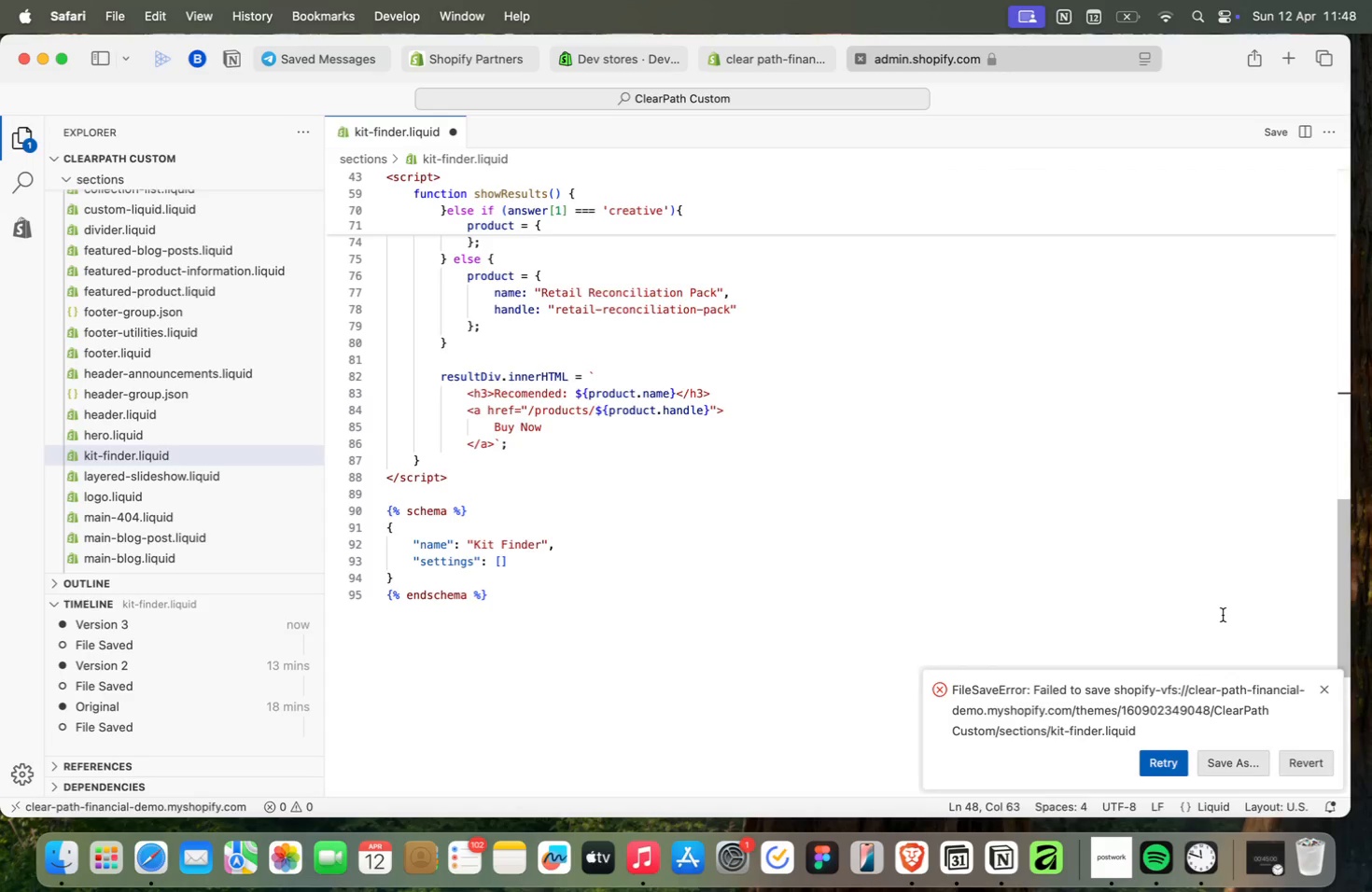 
wait(7.01)
 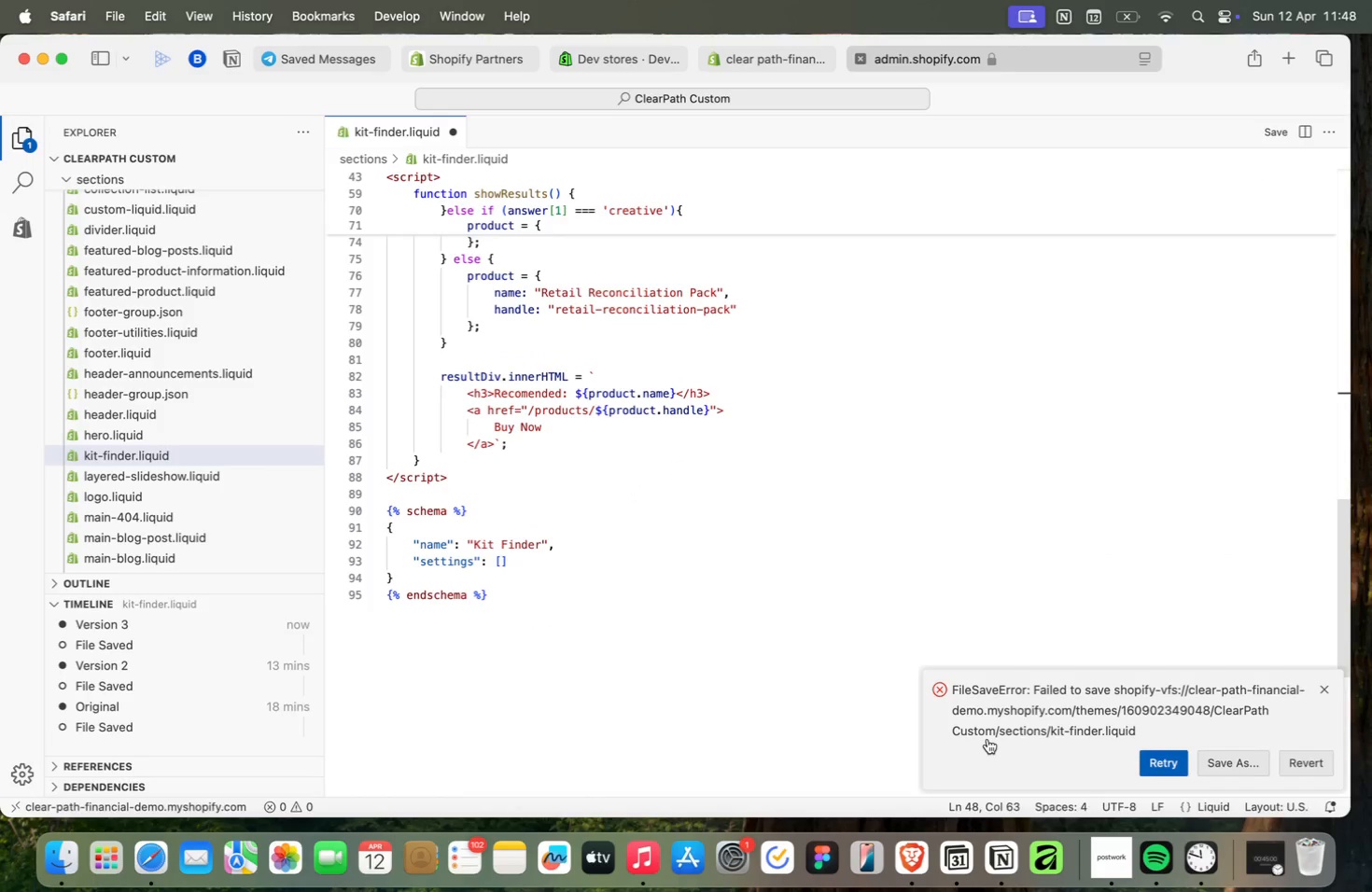 
left_click([1112, 857])
 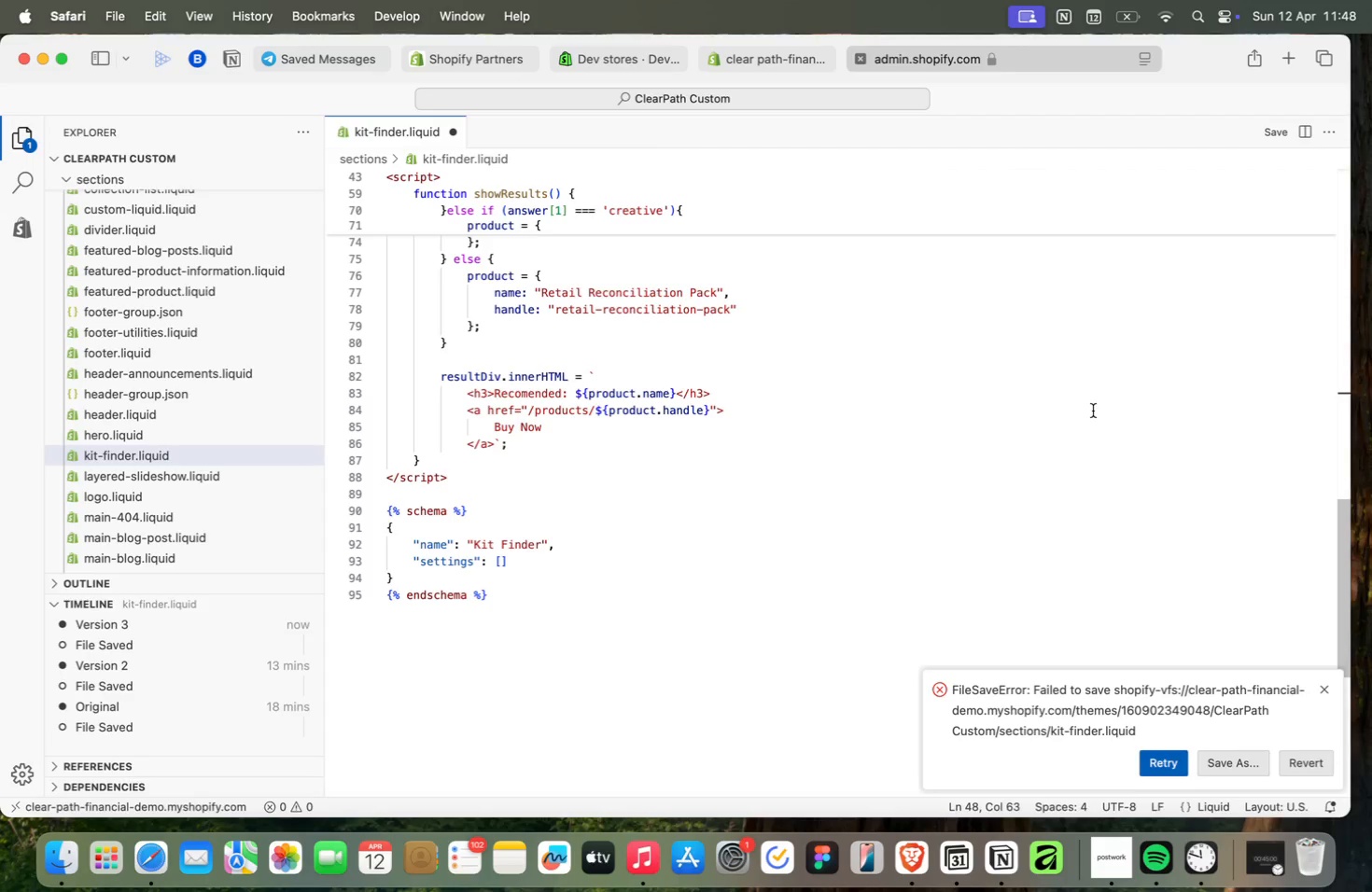 
wait(13.27)
 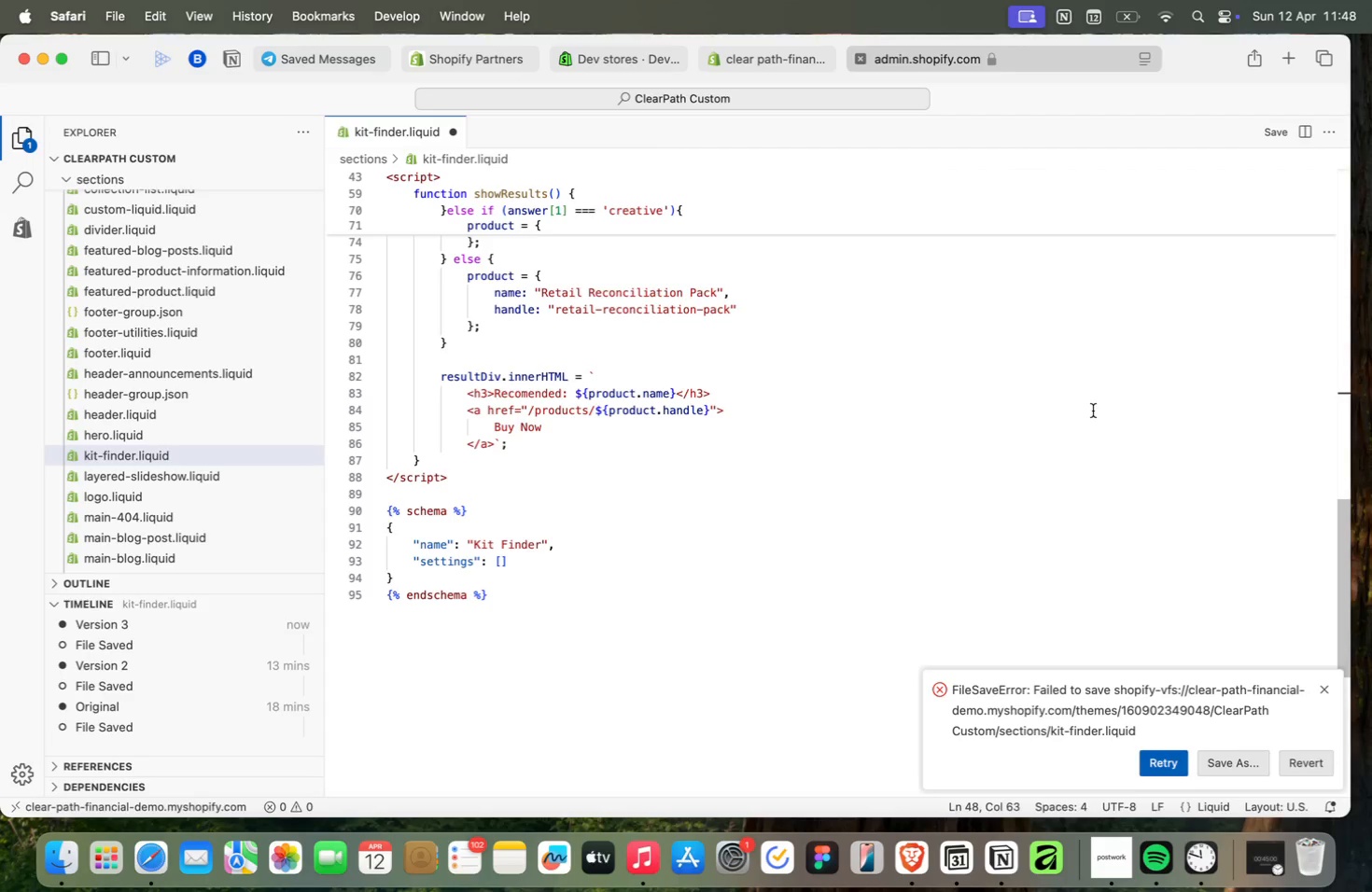 
left_click([1320, 690])
 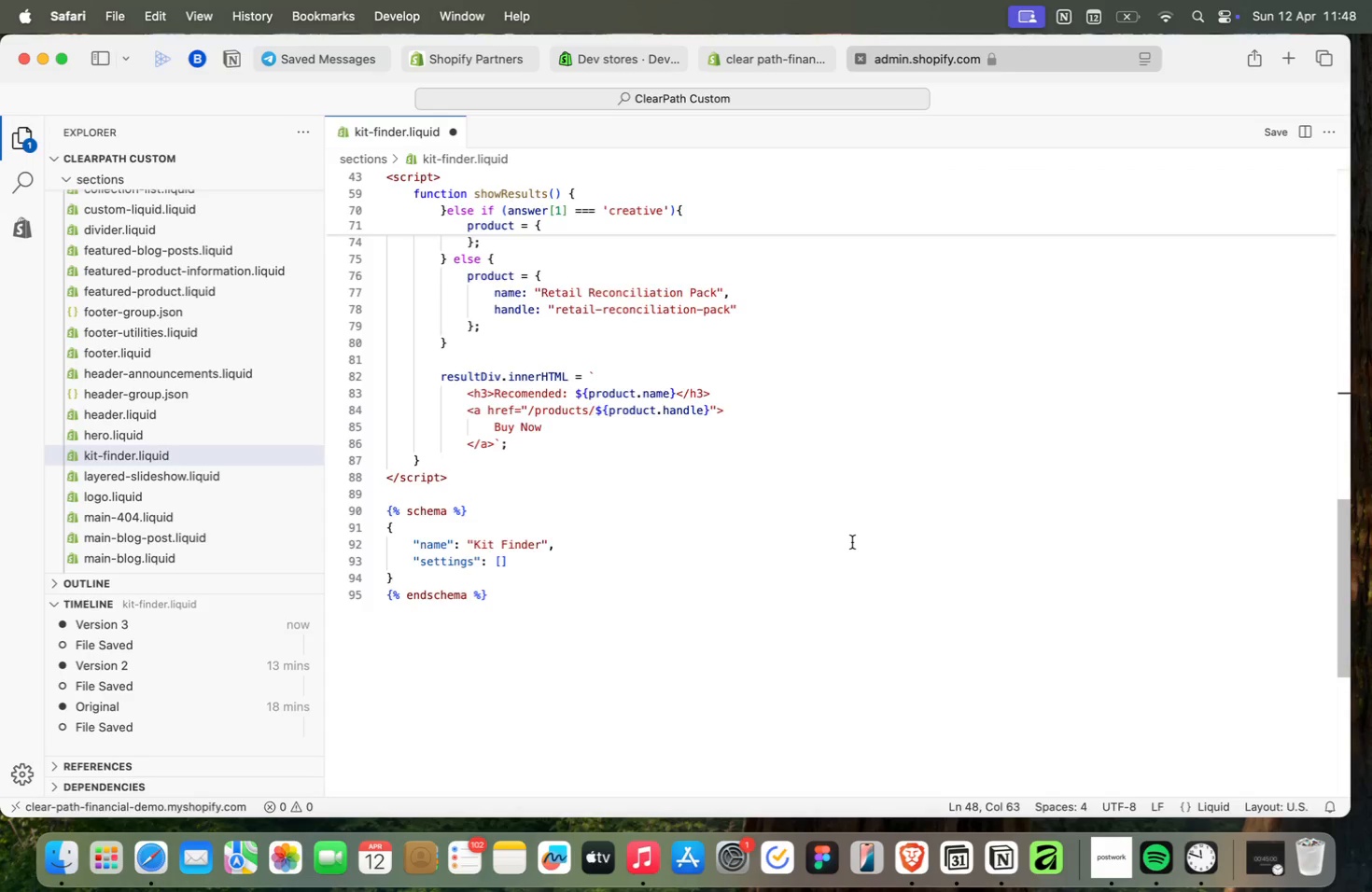 
scroll: coordinate [852, 542], scroll_direction: up, amount: 22.0
 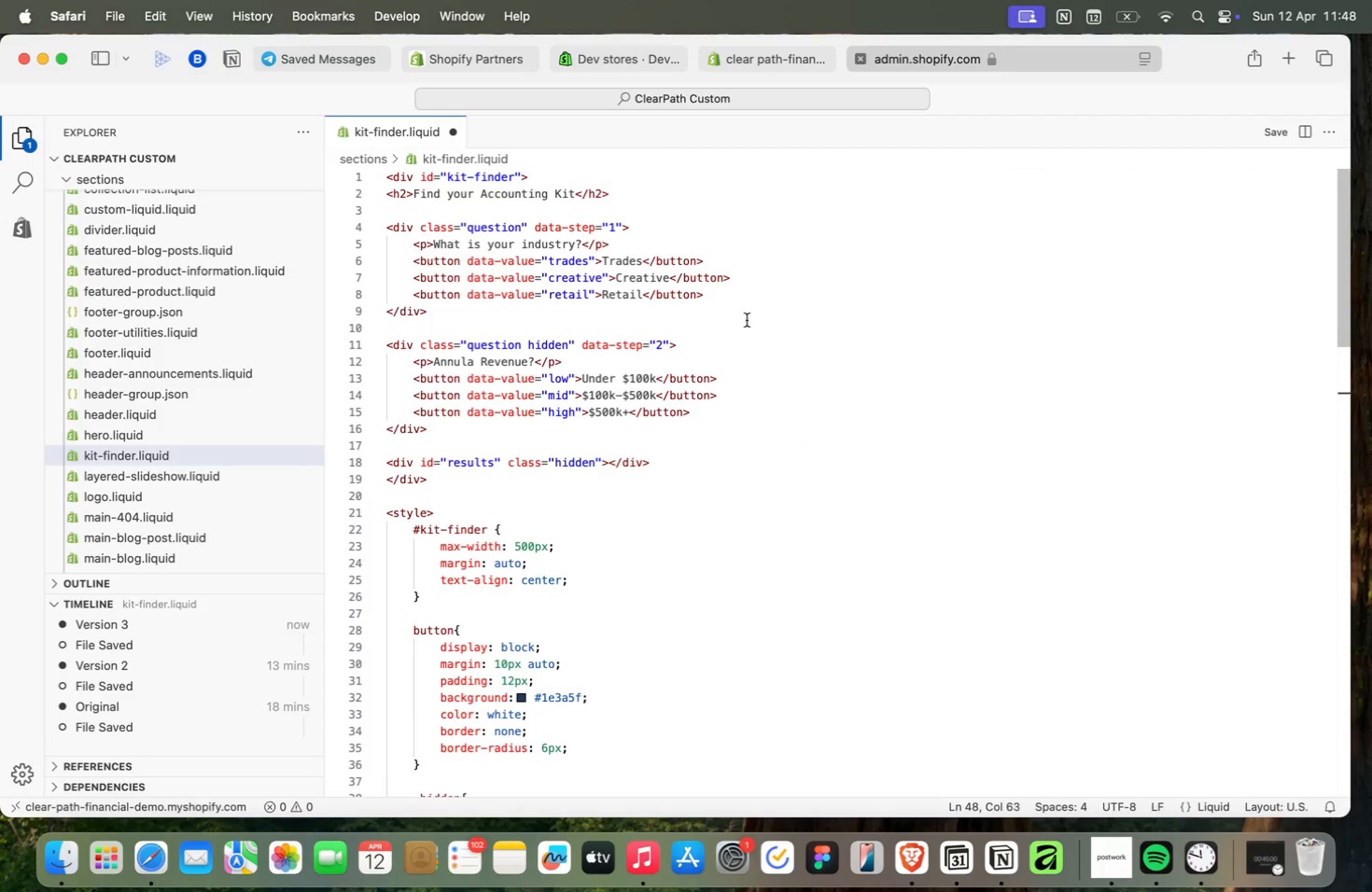 
wait(10.63)
 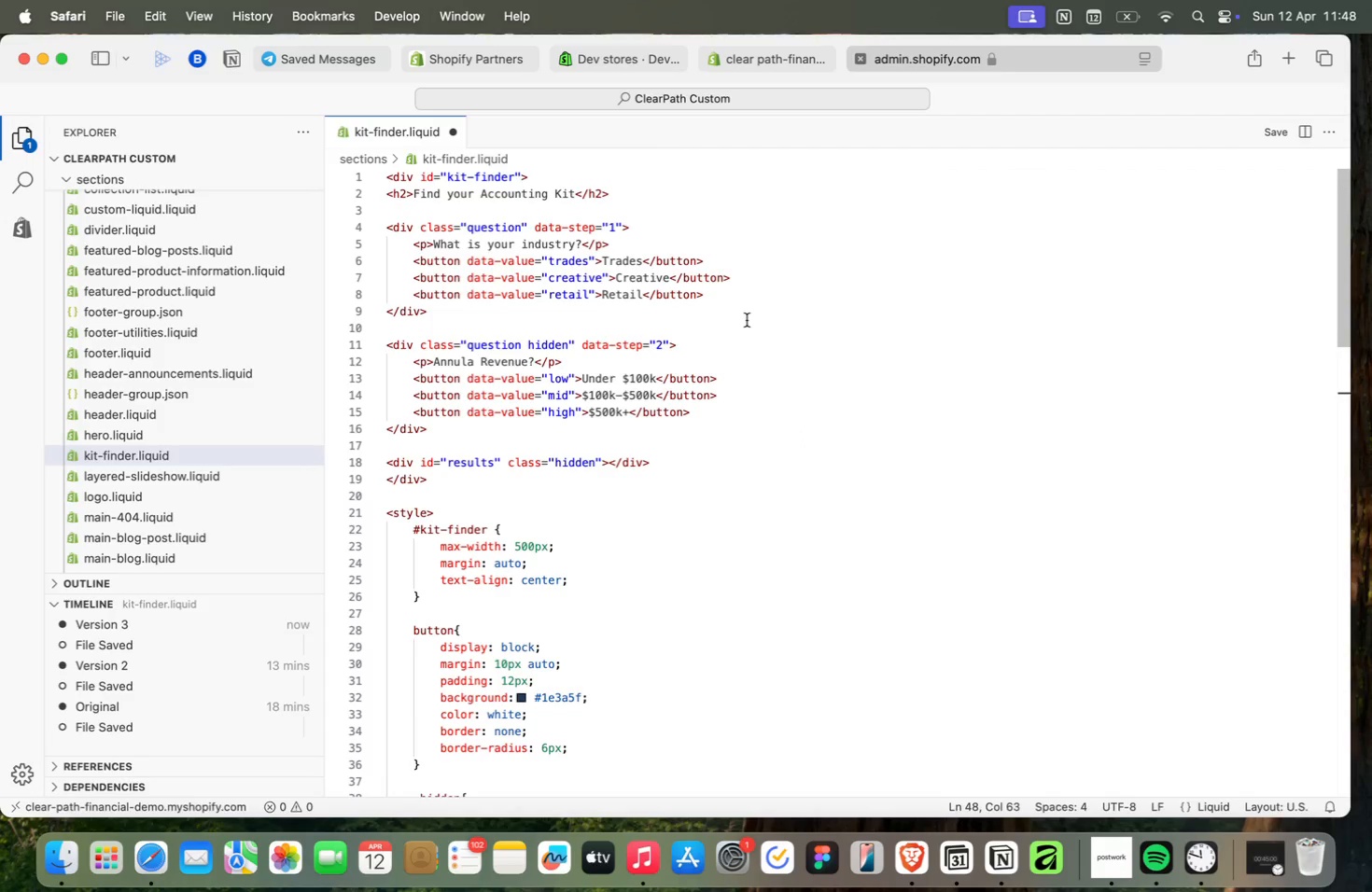 
left_click([803, 56])
 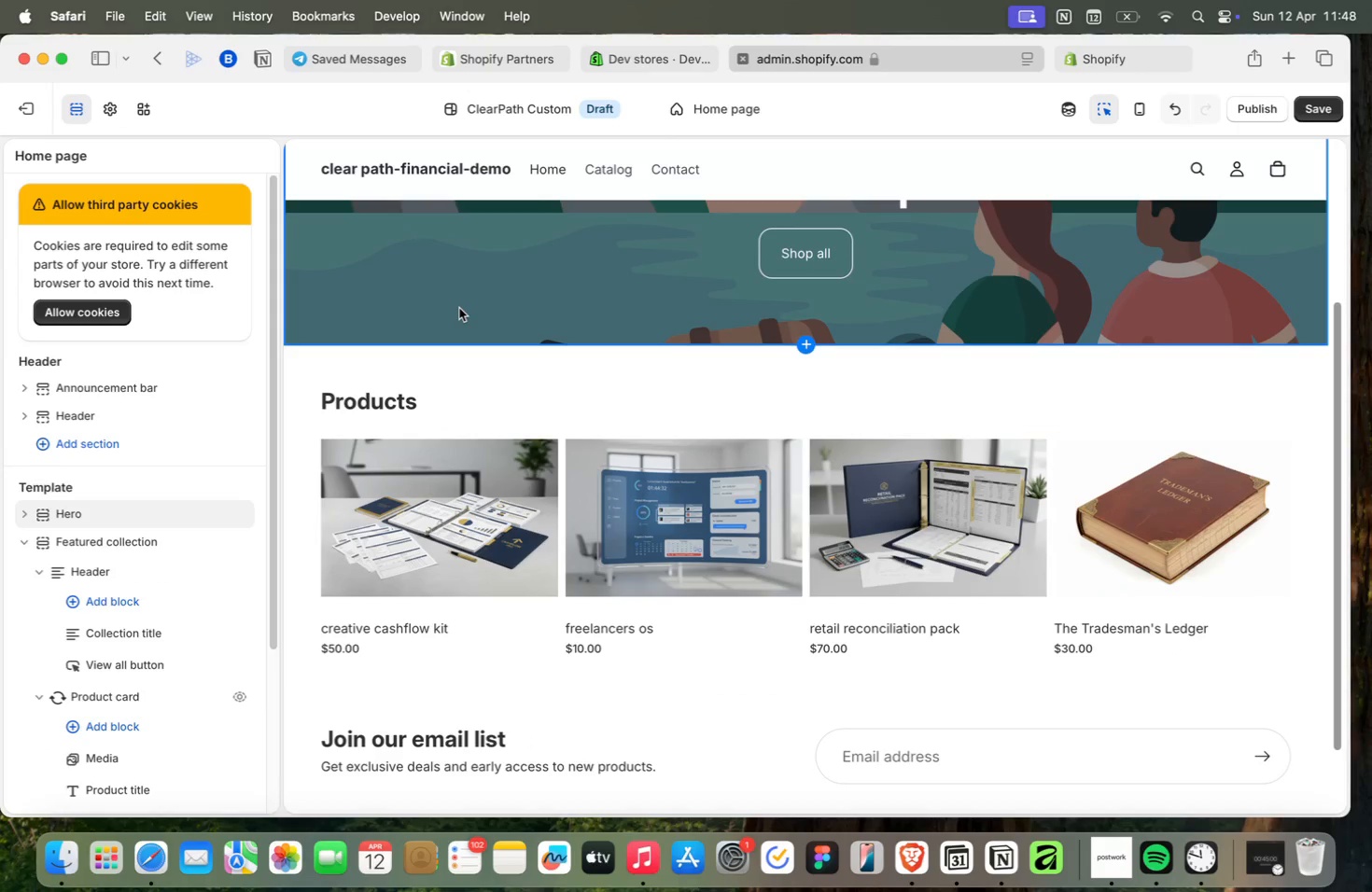 
wait(11.35)
 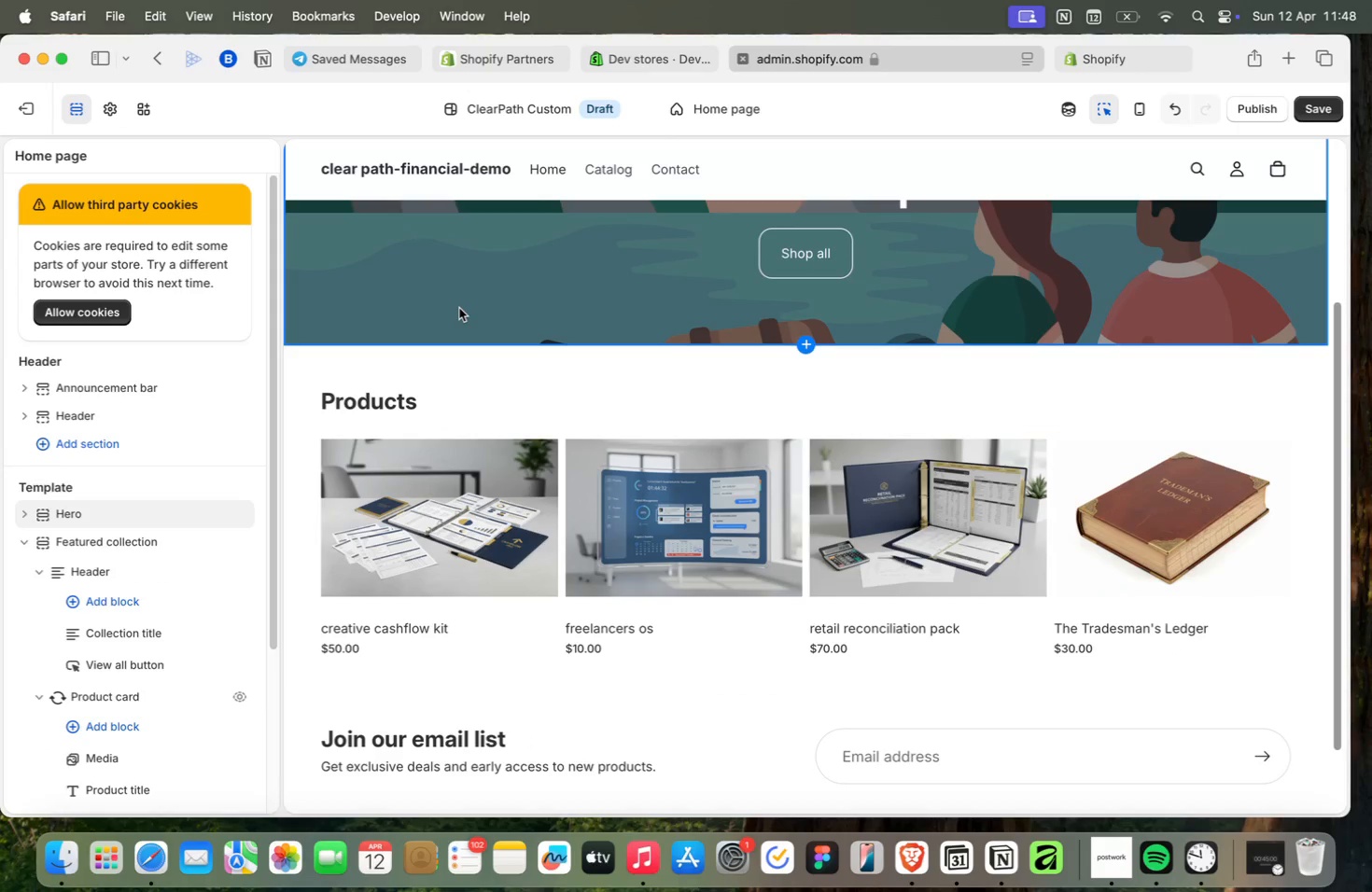 
scroll: coordinate [529, 690], scroll_direction: up, amount: 2.0
 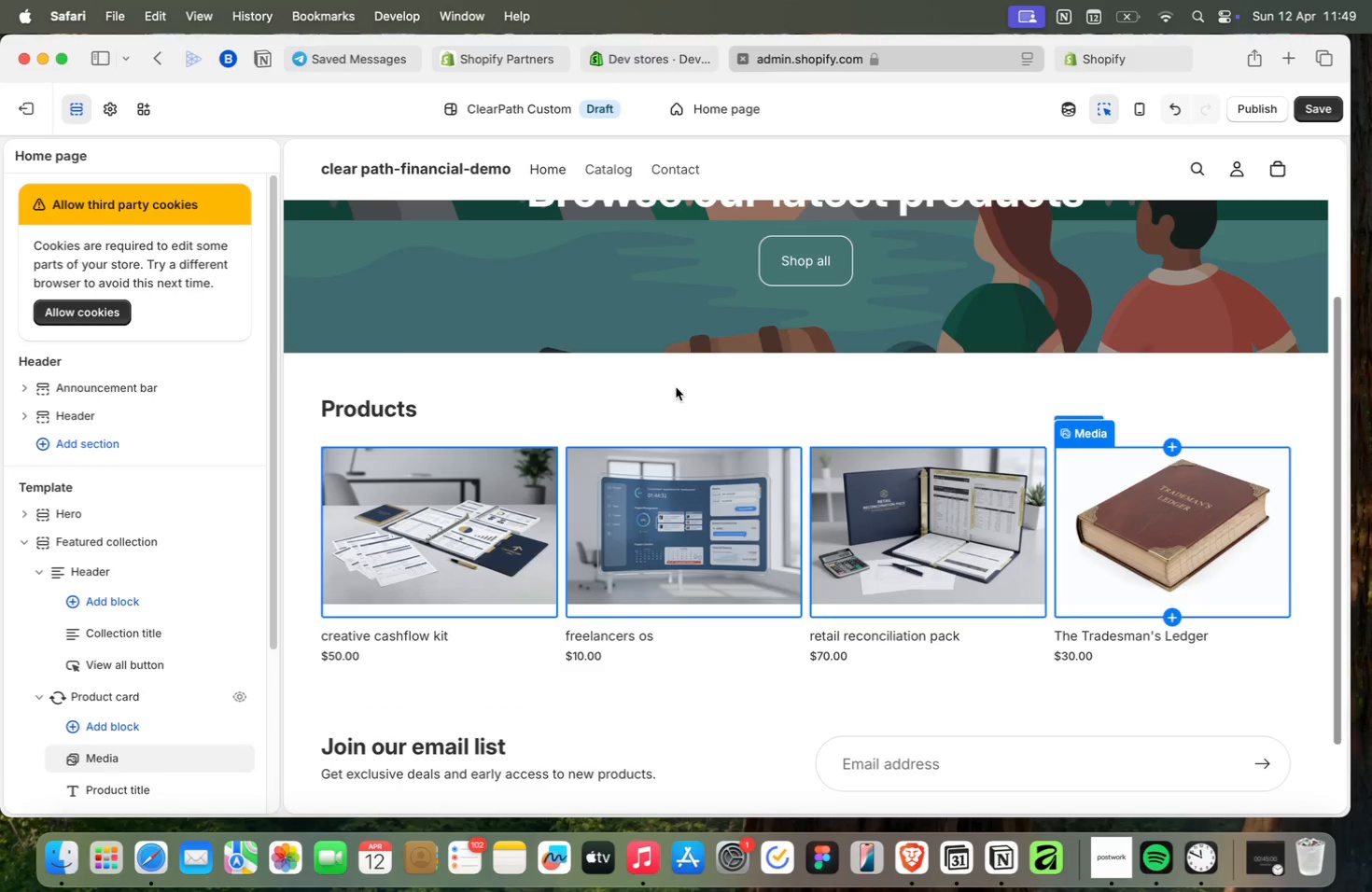 
left_click([1120, 61])
 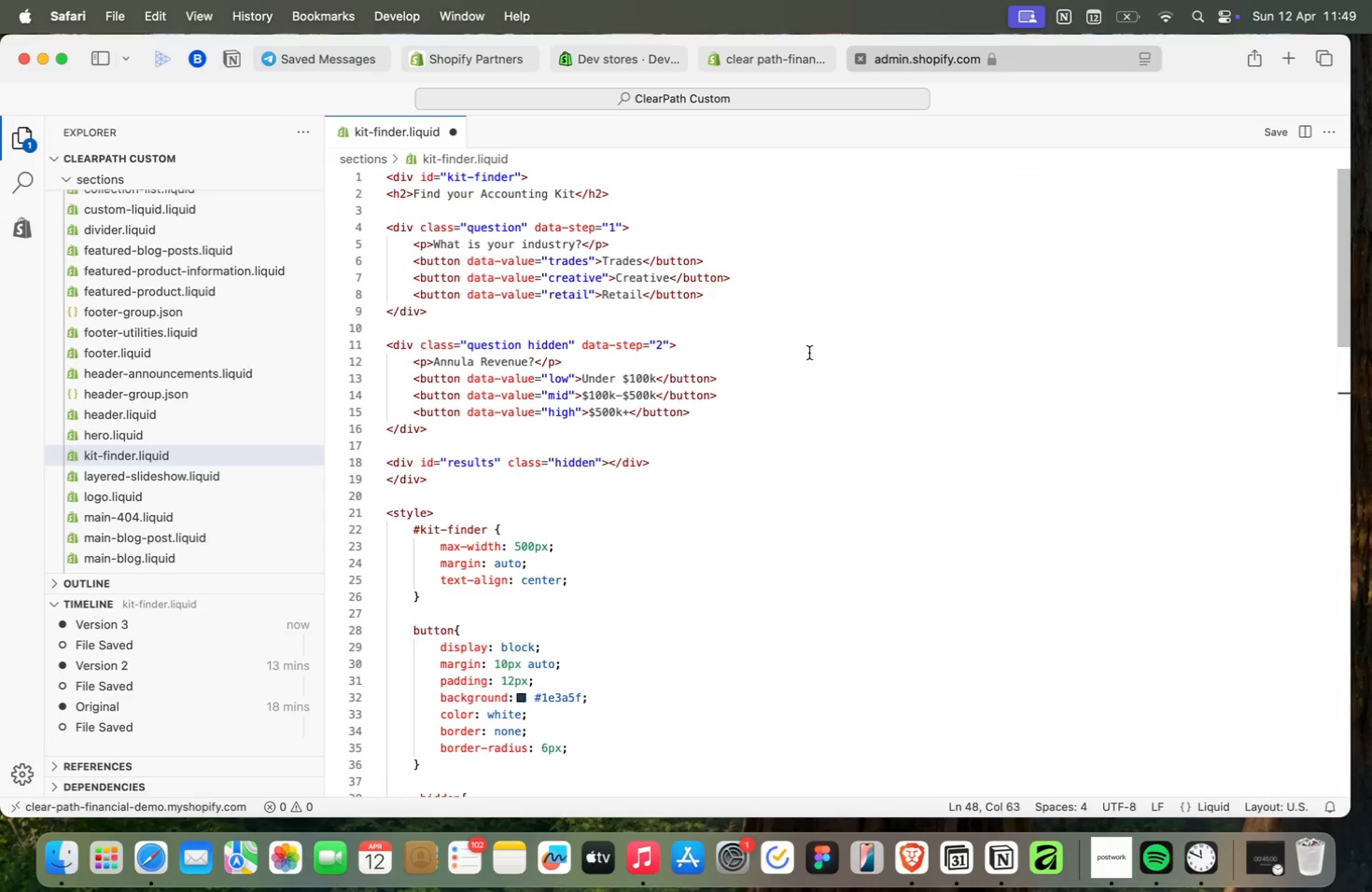 
wait(6.99)
 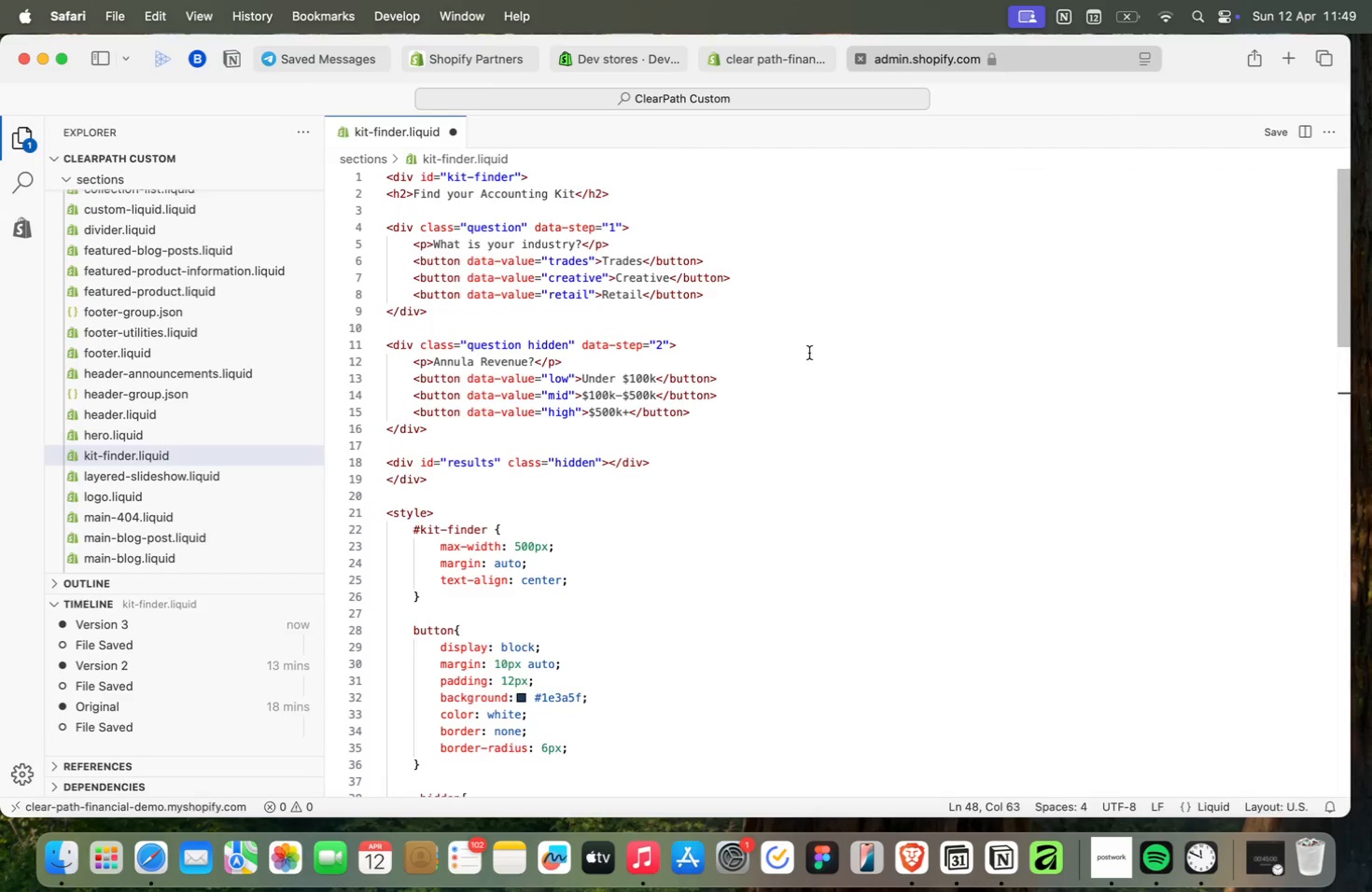 
left_click([1111, 857])